 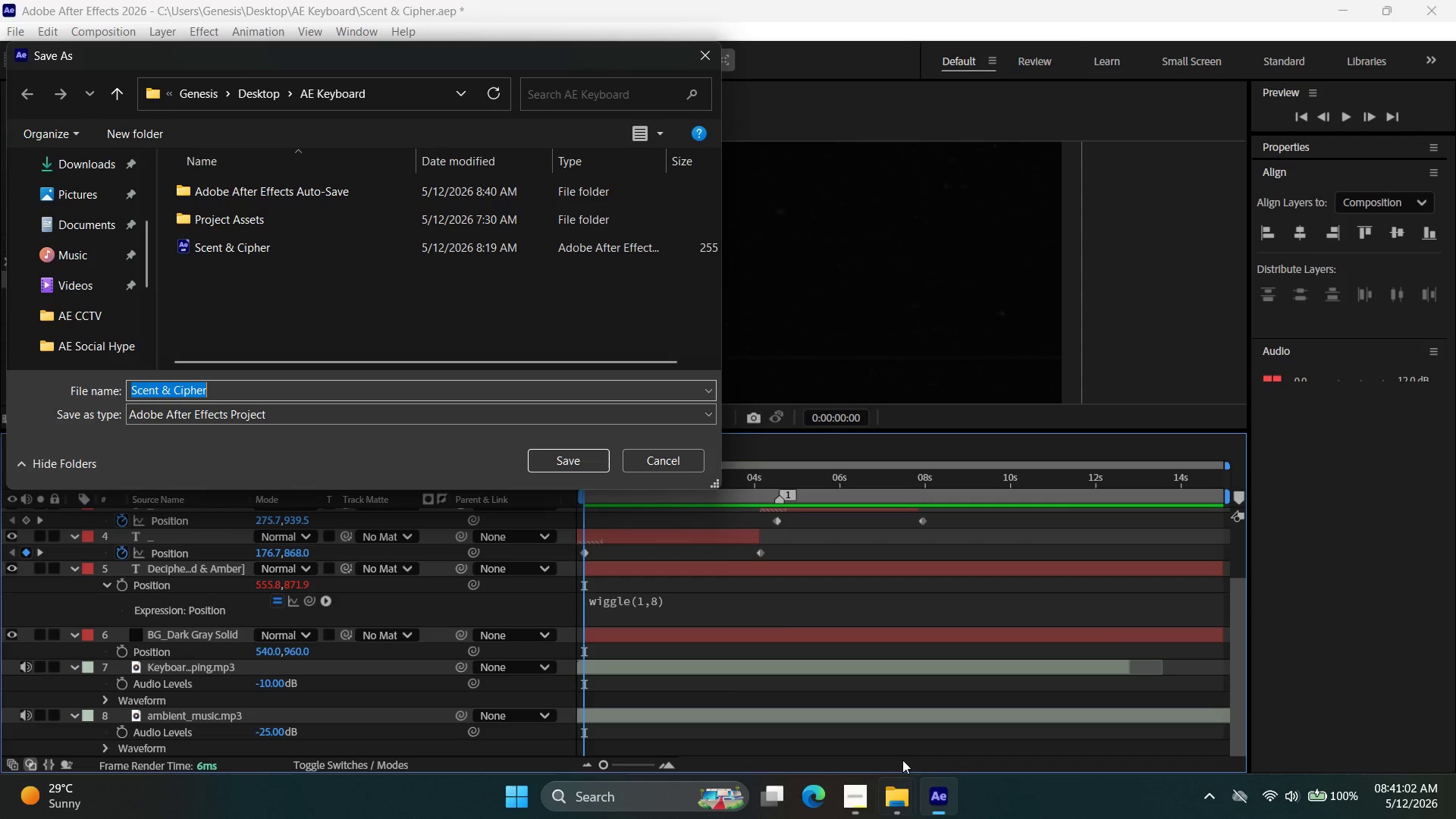 
key(Control+ControlLeft)
 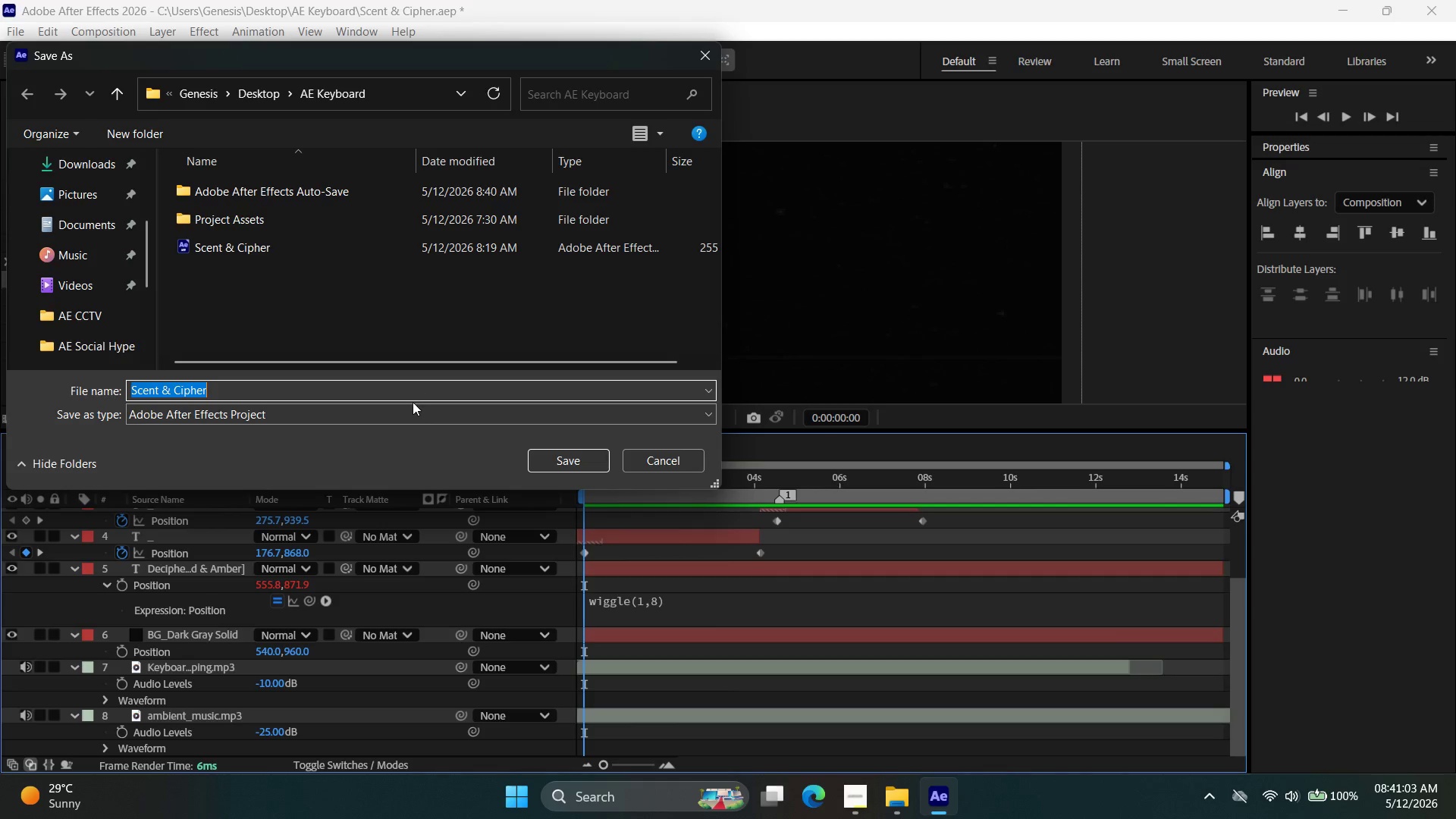 
key(Control+V)
 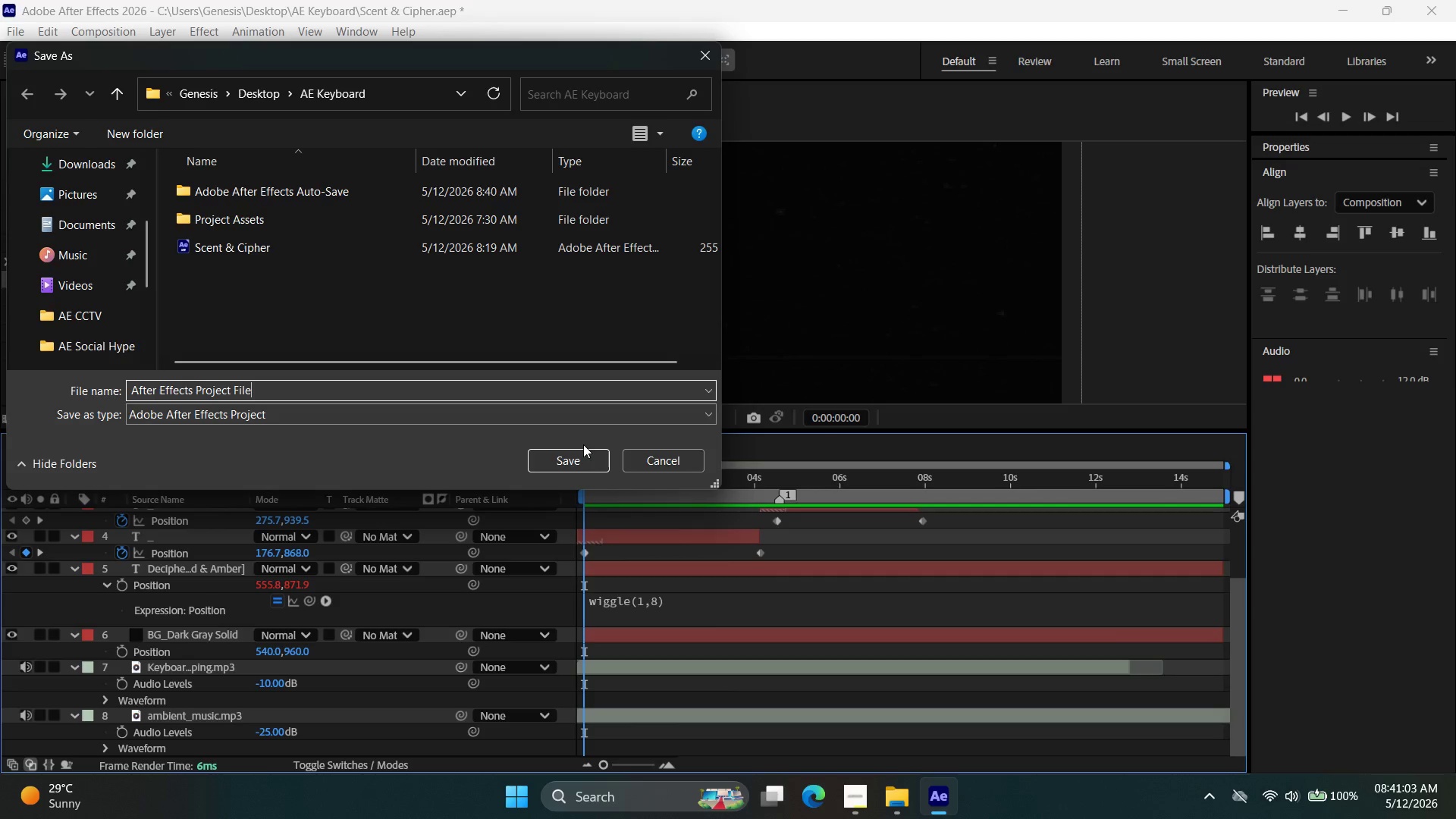 
left_click([581, 459])
 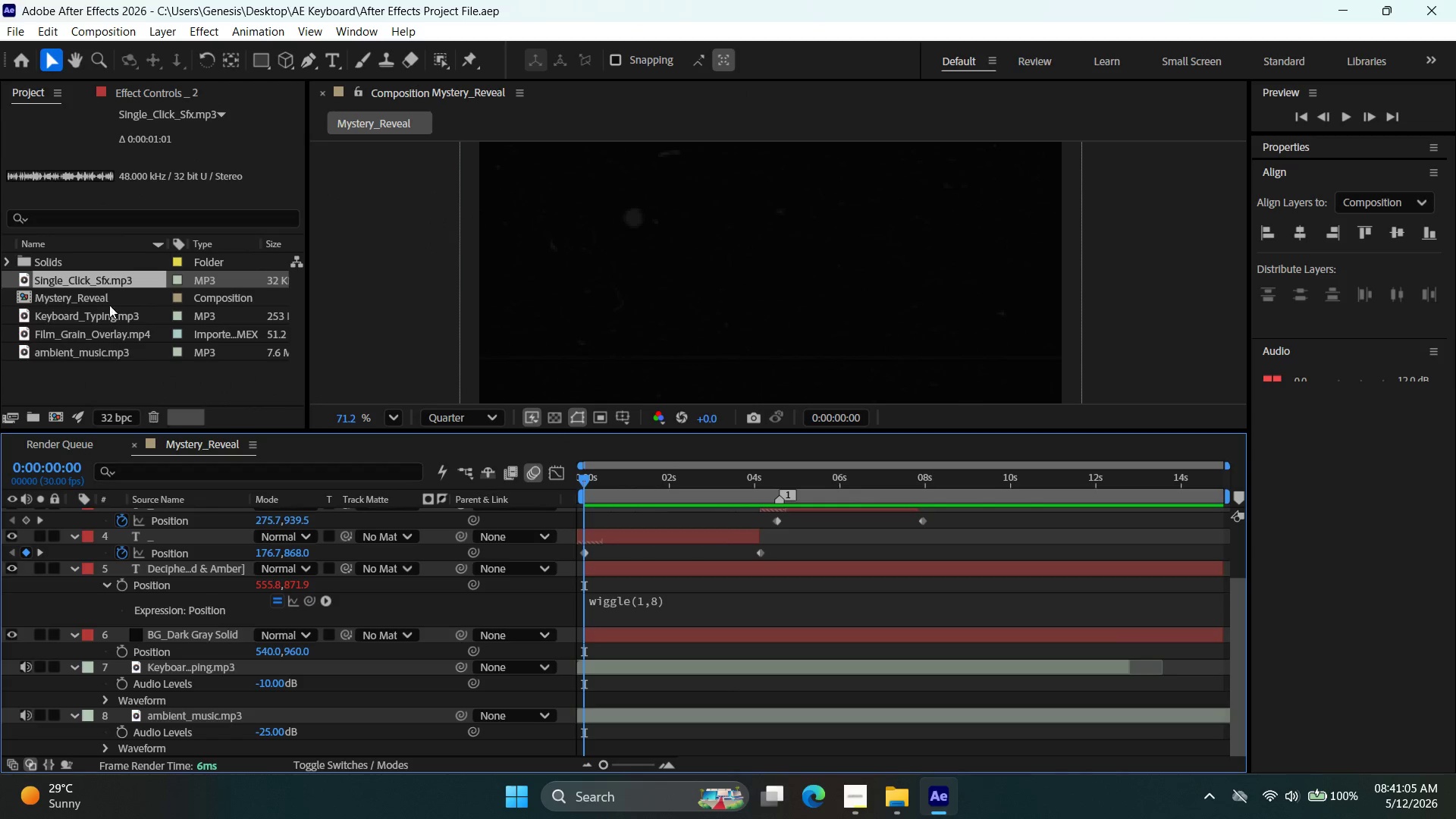 
left_click([14, 43])
 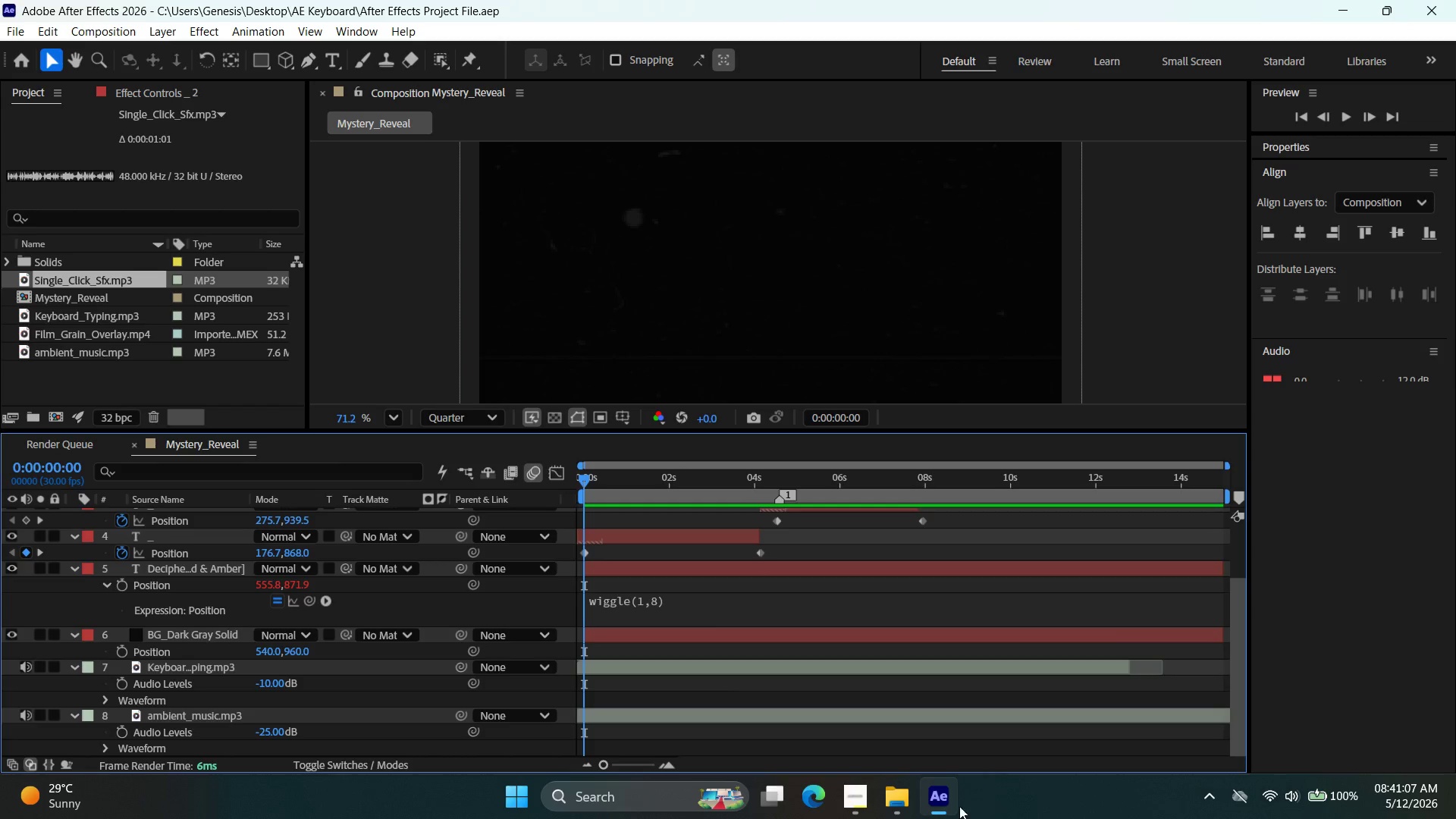 
left_click([871, 798])